 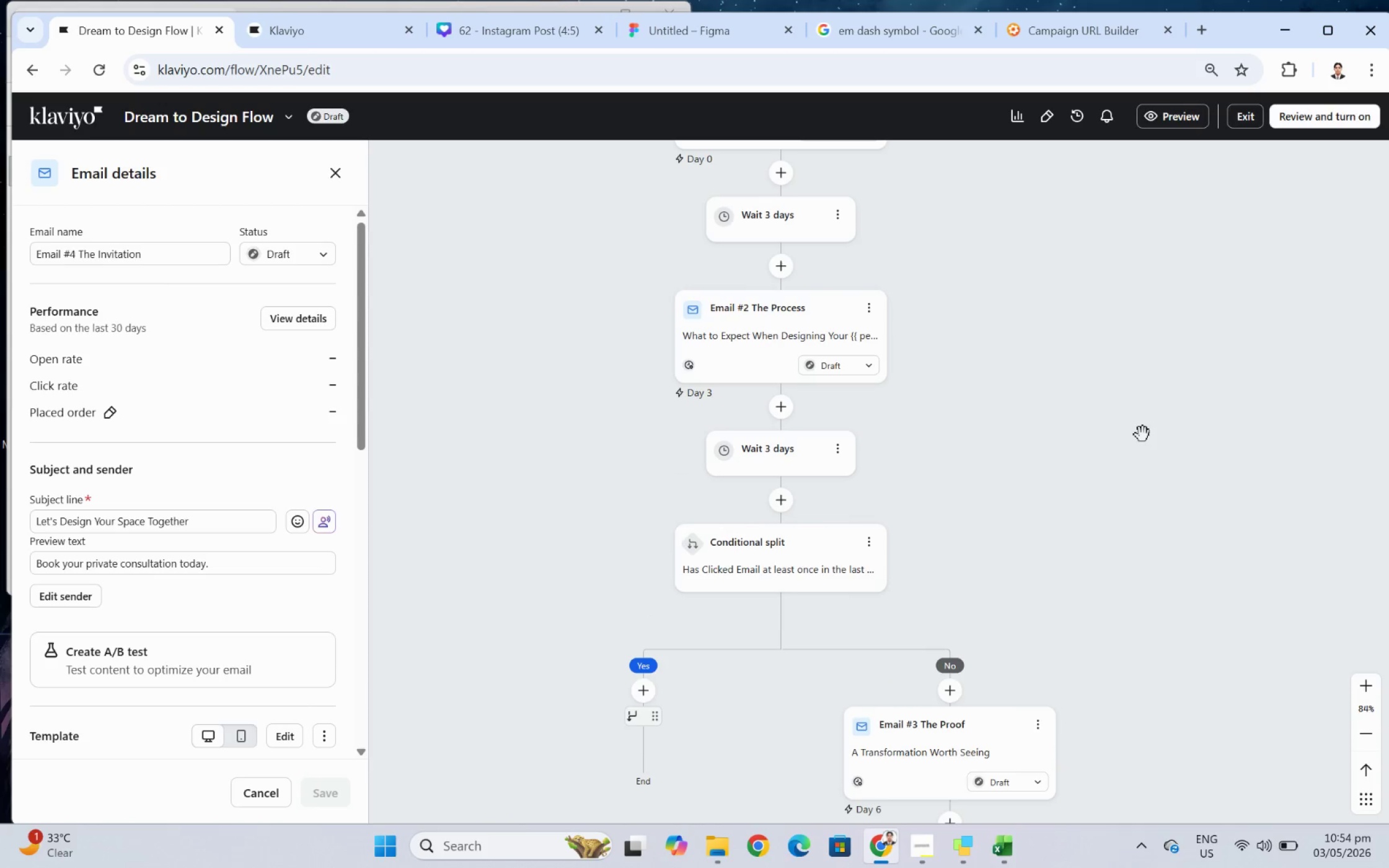 
scroll: coordinate [1147, 440], scroll_direction: down, amount: 5.0
 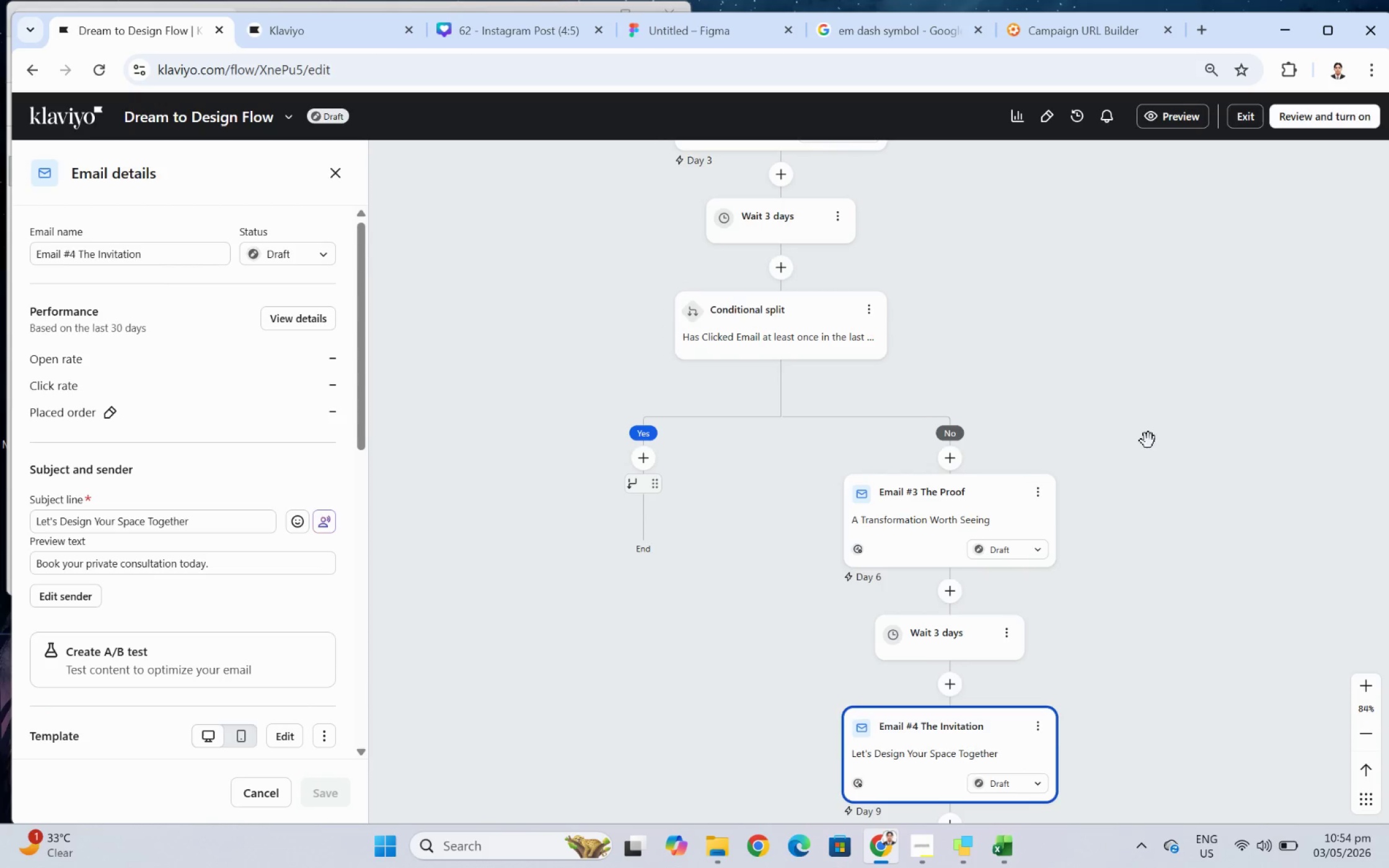 
scroll: coordinate [1148, 442], scroll_direction: up, amount: 5.0
 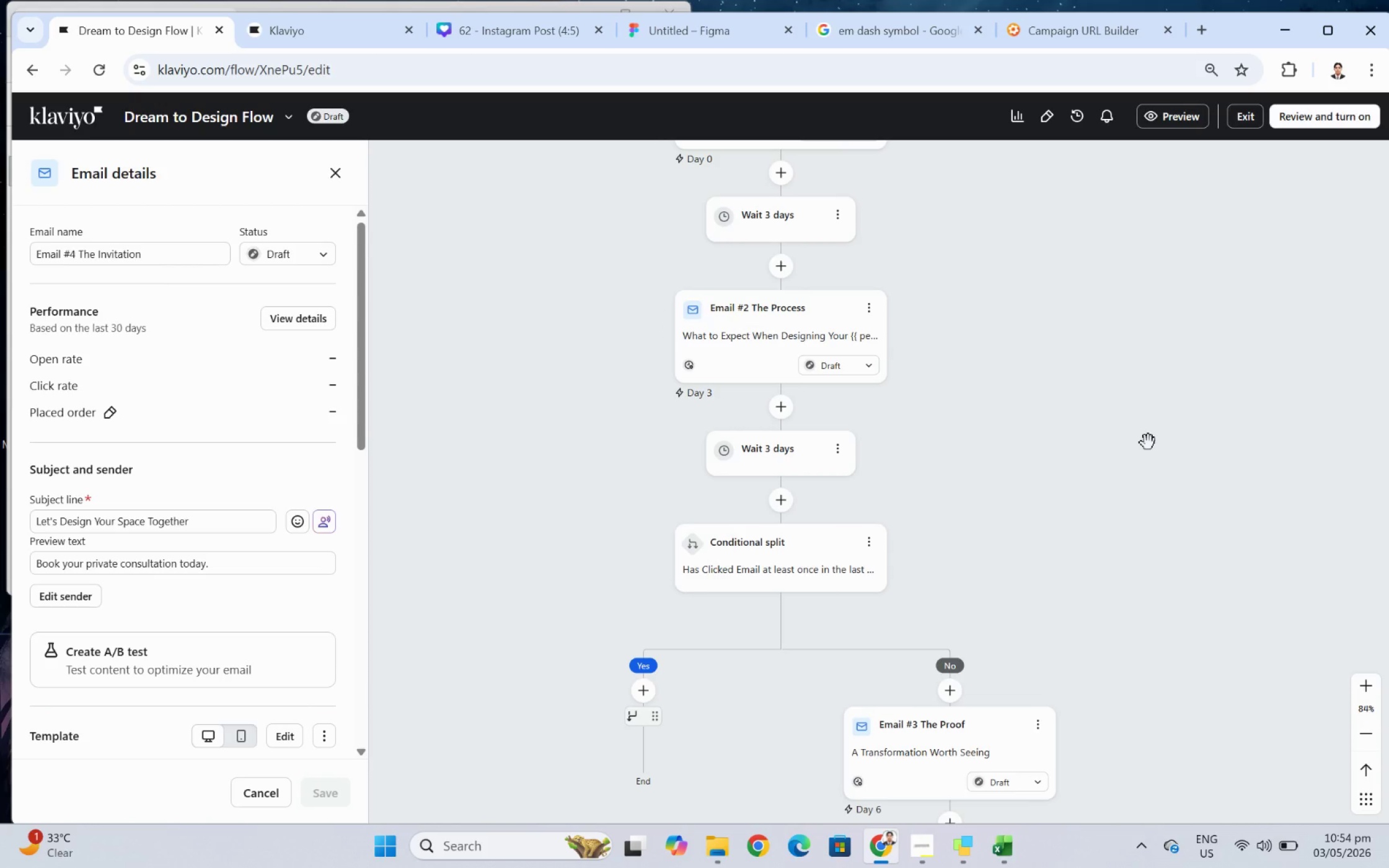 
key(Alt+AltLeft)
 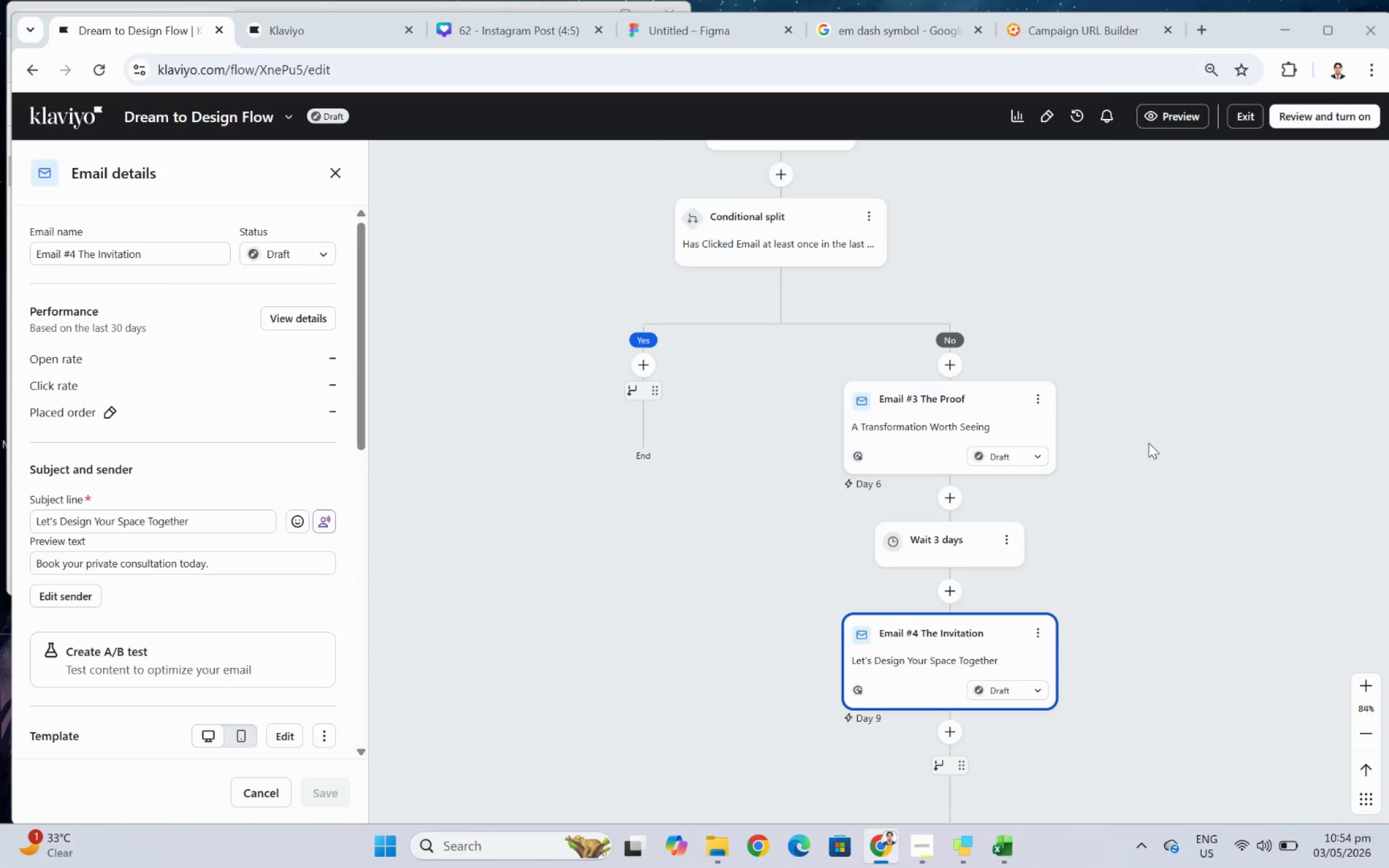 
key(Alt+Tab)
 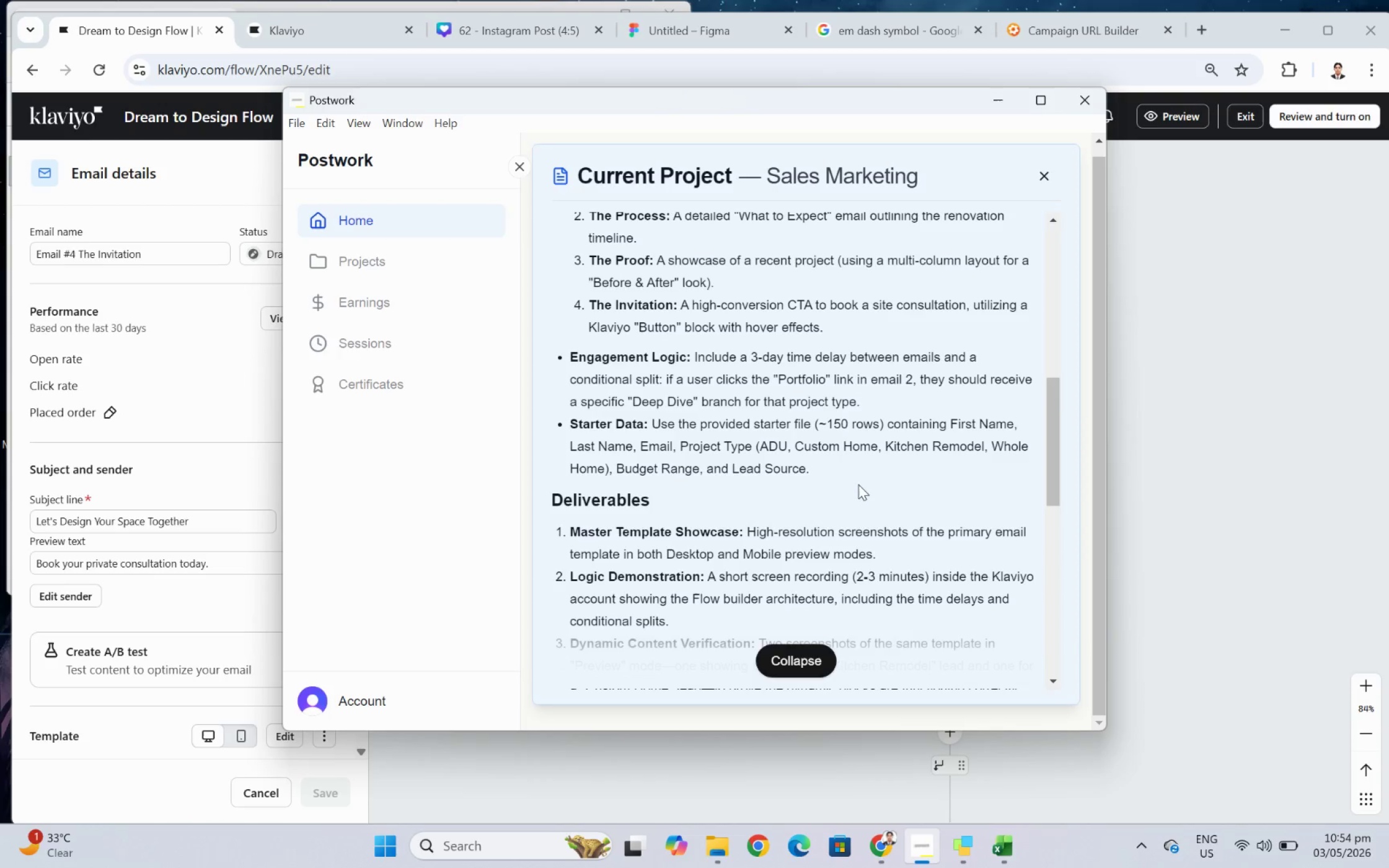 
scroll: coordinate [1148, 442], scroll_direction: down, amount: 7.0